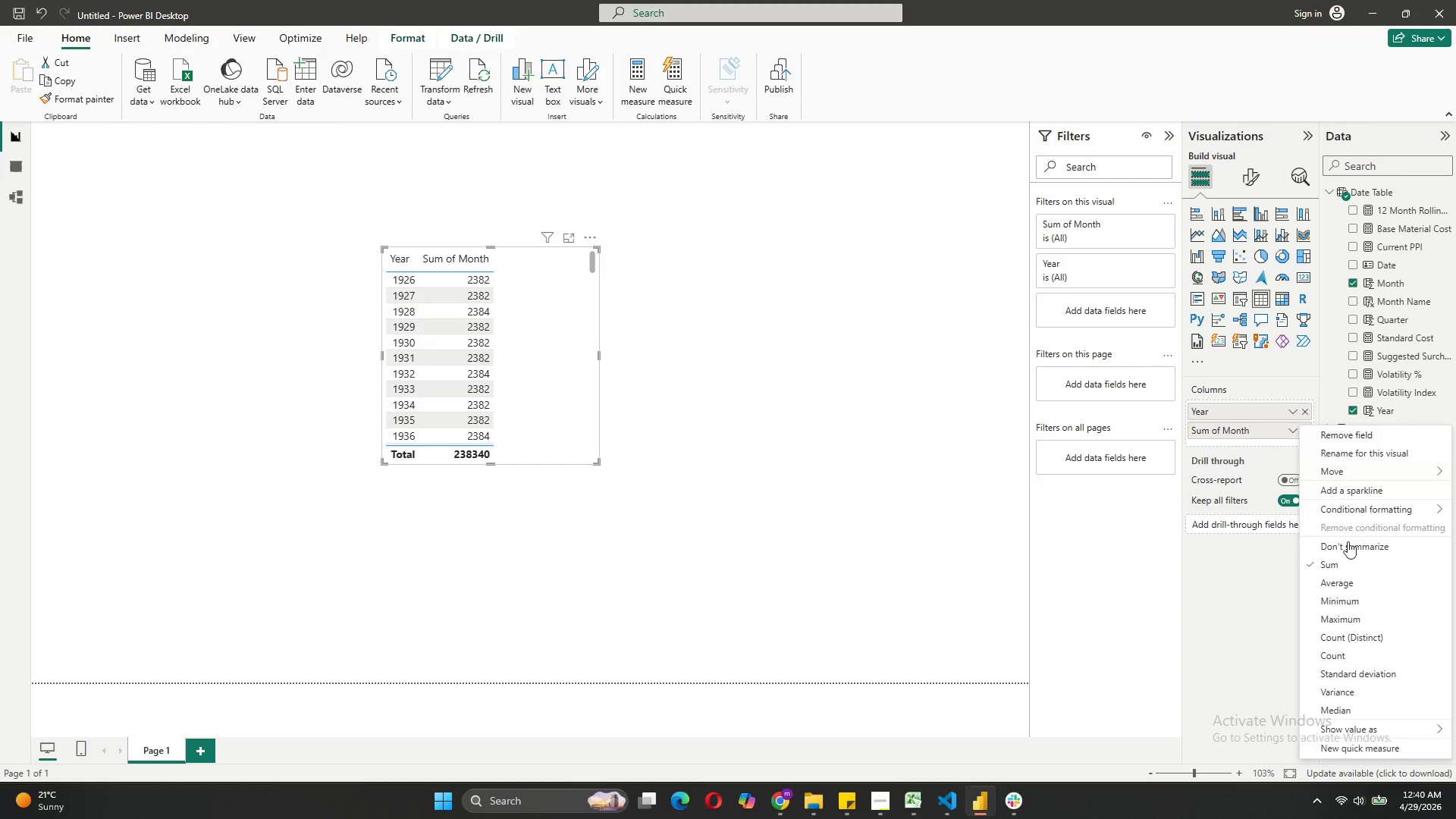 
left_click([1348, 543])
 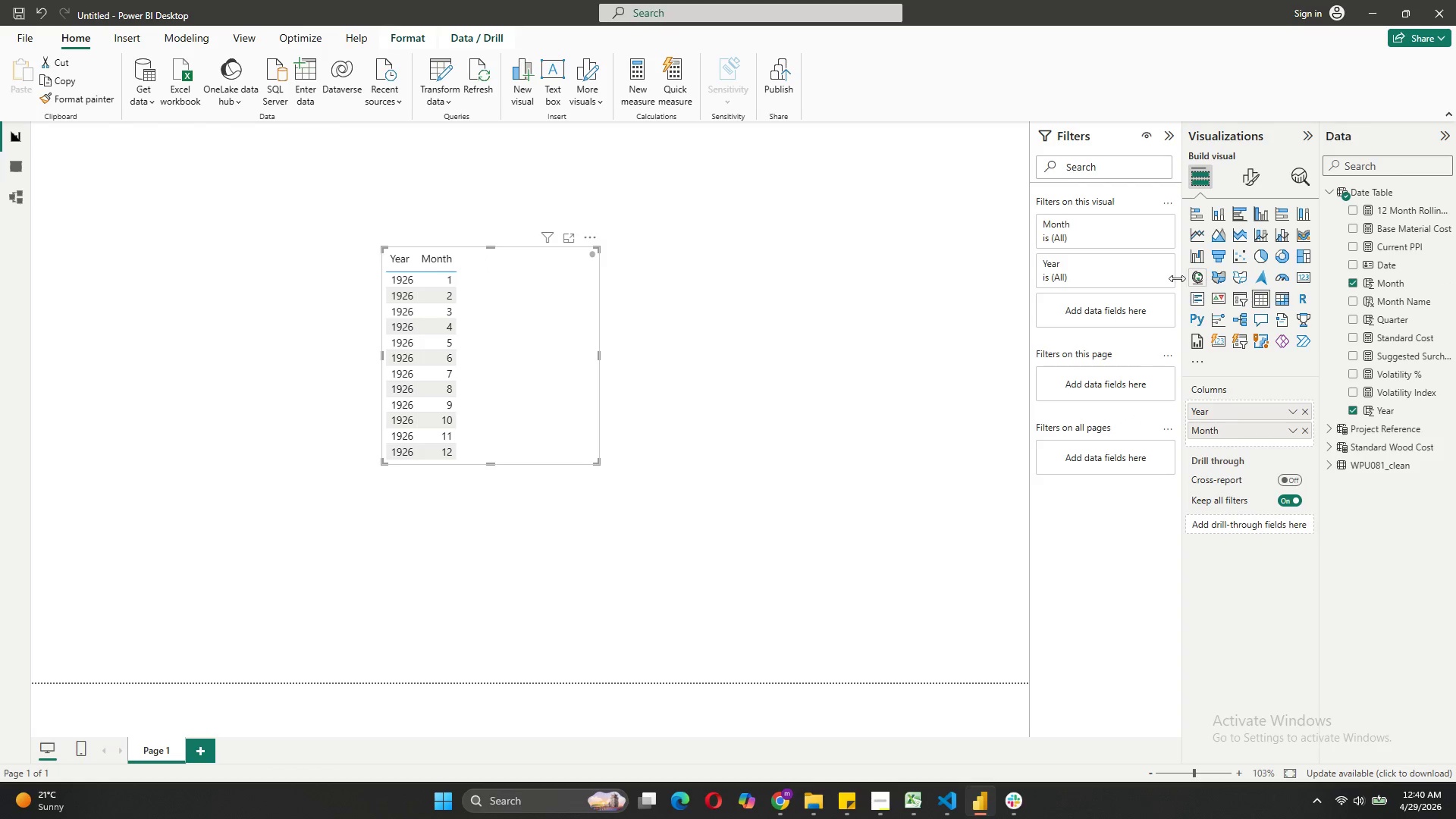 
wait(5.81)
 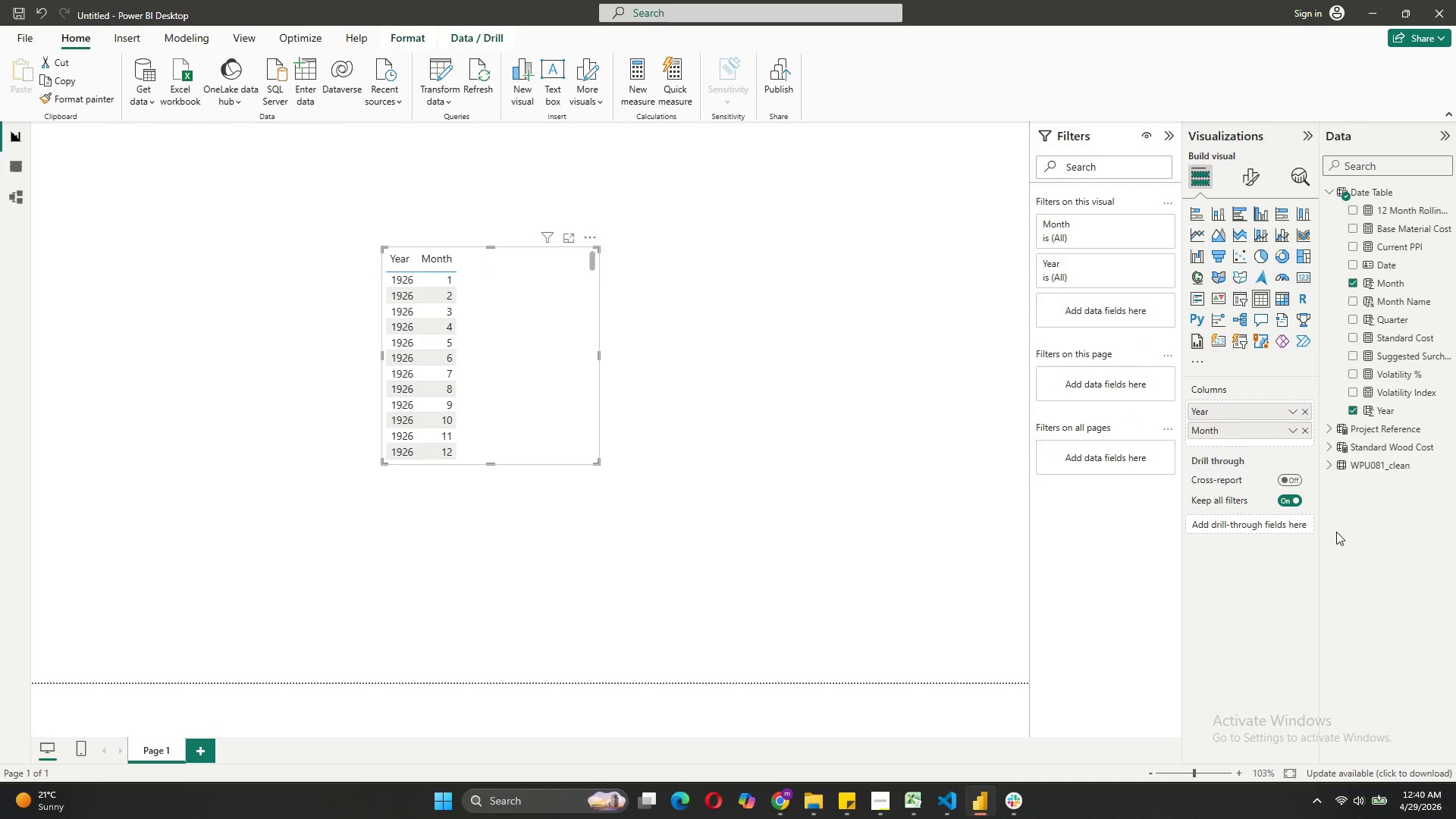 
left_click_drag(start_coordinate=[1419, 246], to_coordinate=[1281, 440])
 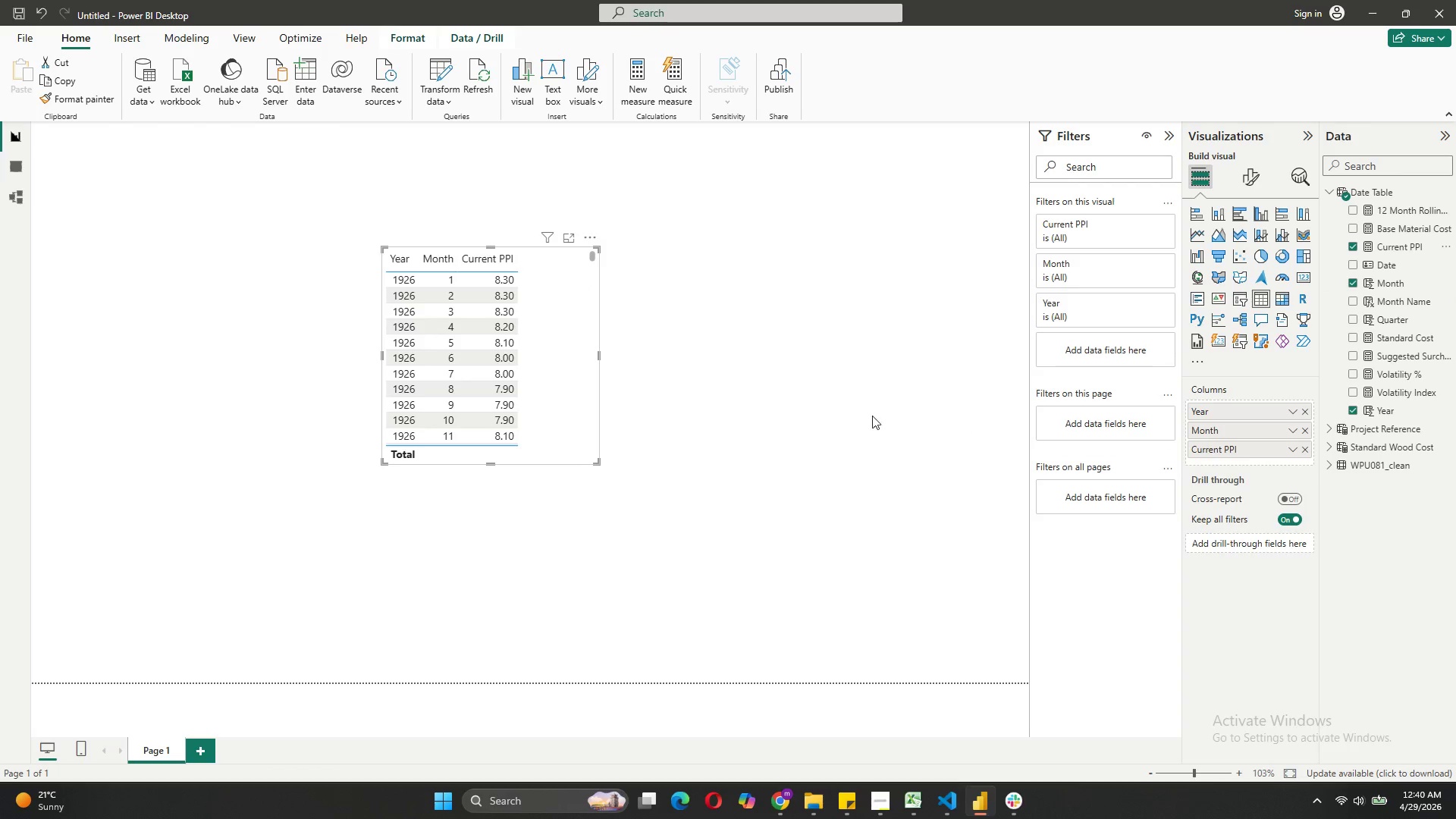 
scroll: coordinate [494, 376], scroll_direction: down, amount: 11.0
 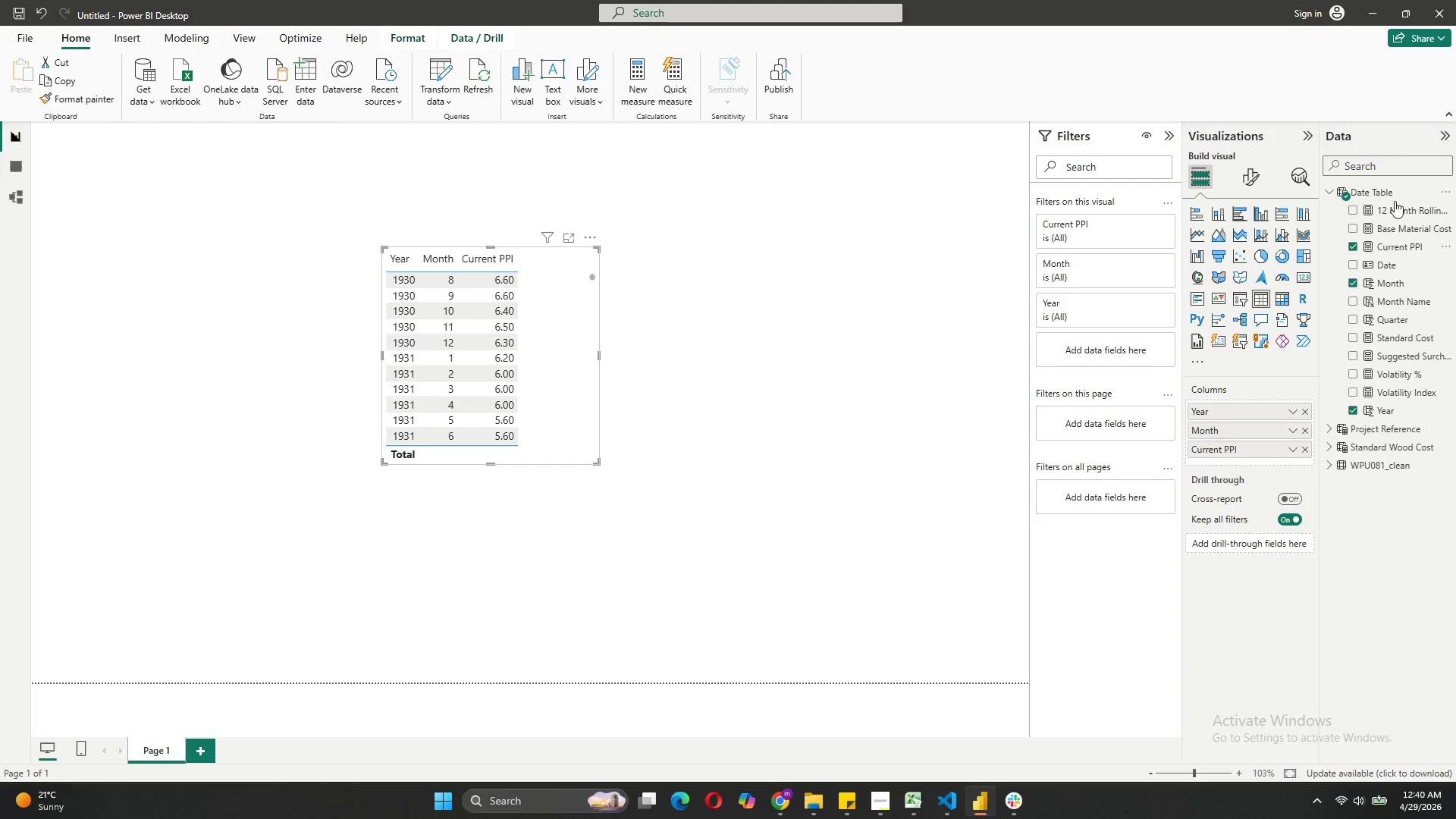 
left_click_drag(start_coordinate=[1383, 212], to_coordinate=[1239, 458])
 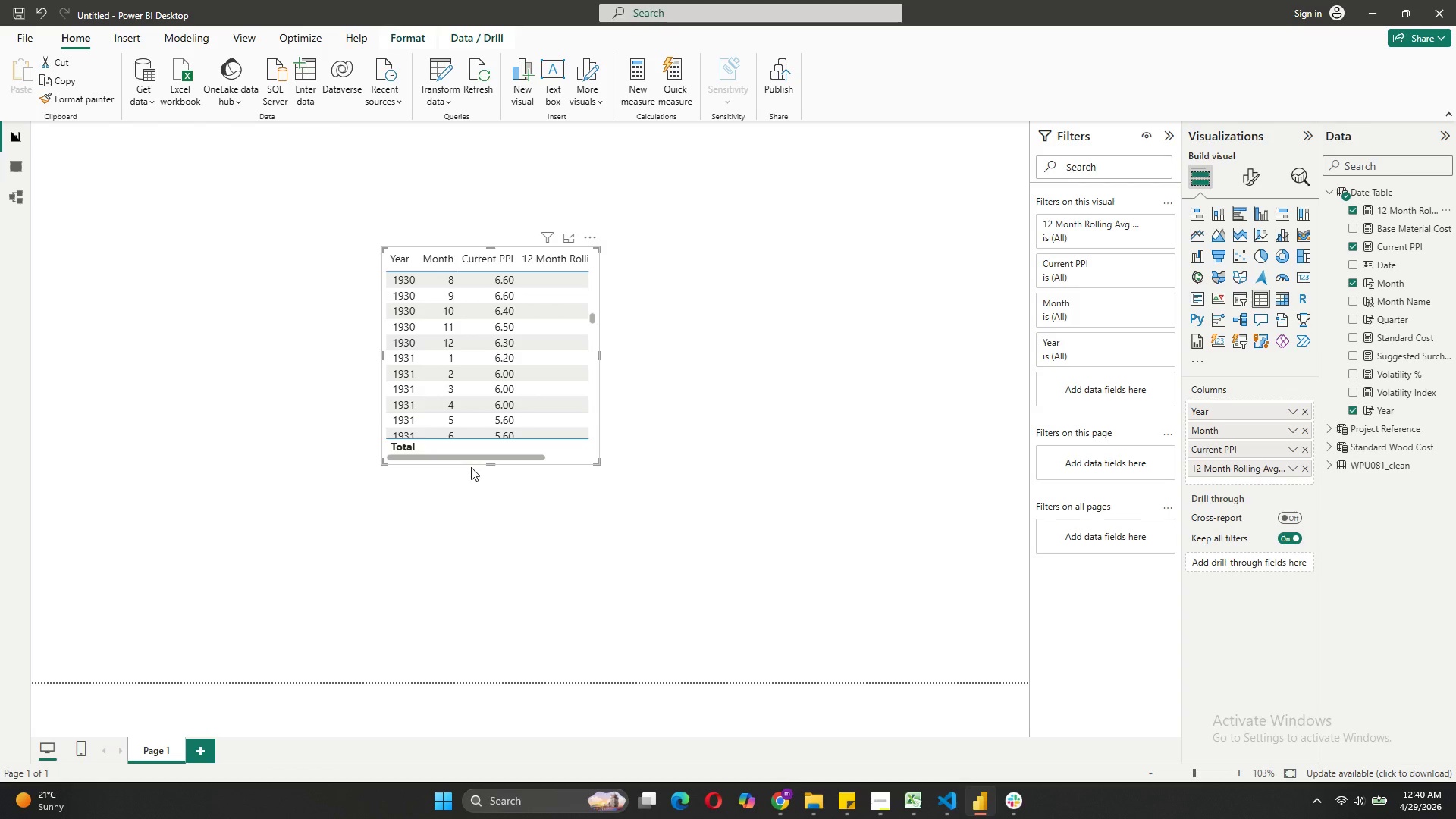 
left_click_drag(start_coordinate=[479, 459], to_coordinate=[419, 447])
 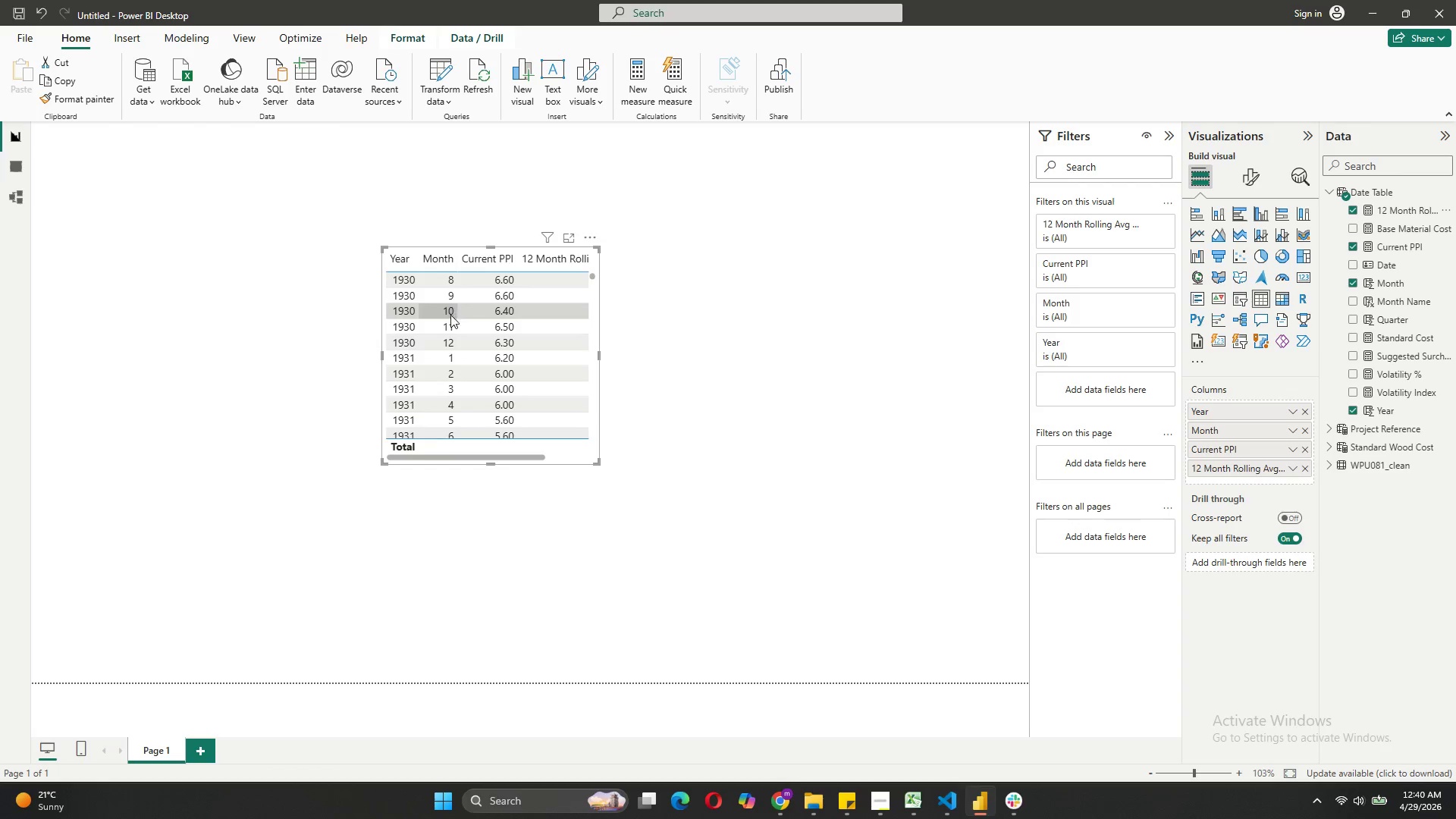 
scroll: coordinate [448, 353], scroll_direction: up, amount: 18.0
 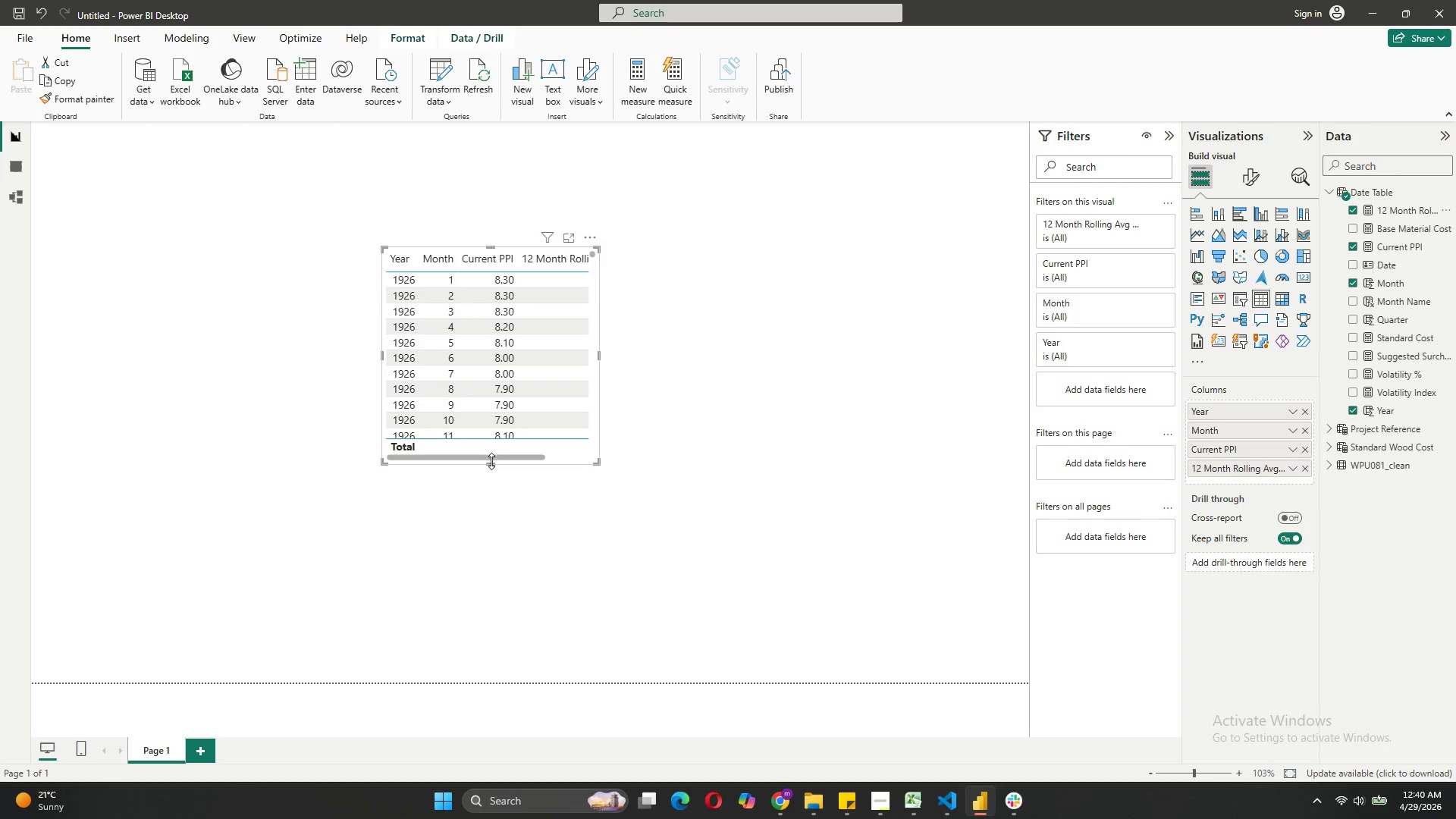 
left_click_drag(start_coordinate=[491, 457], to_coordinate=[611, 467])
 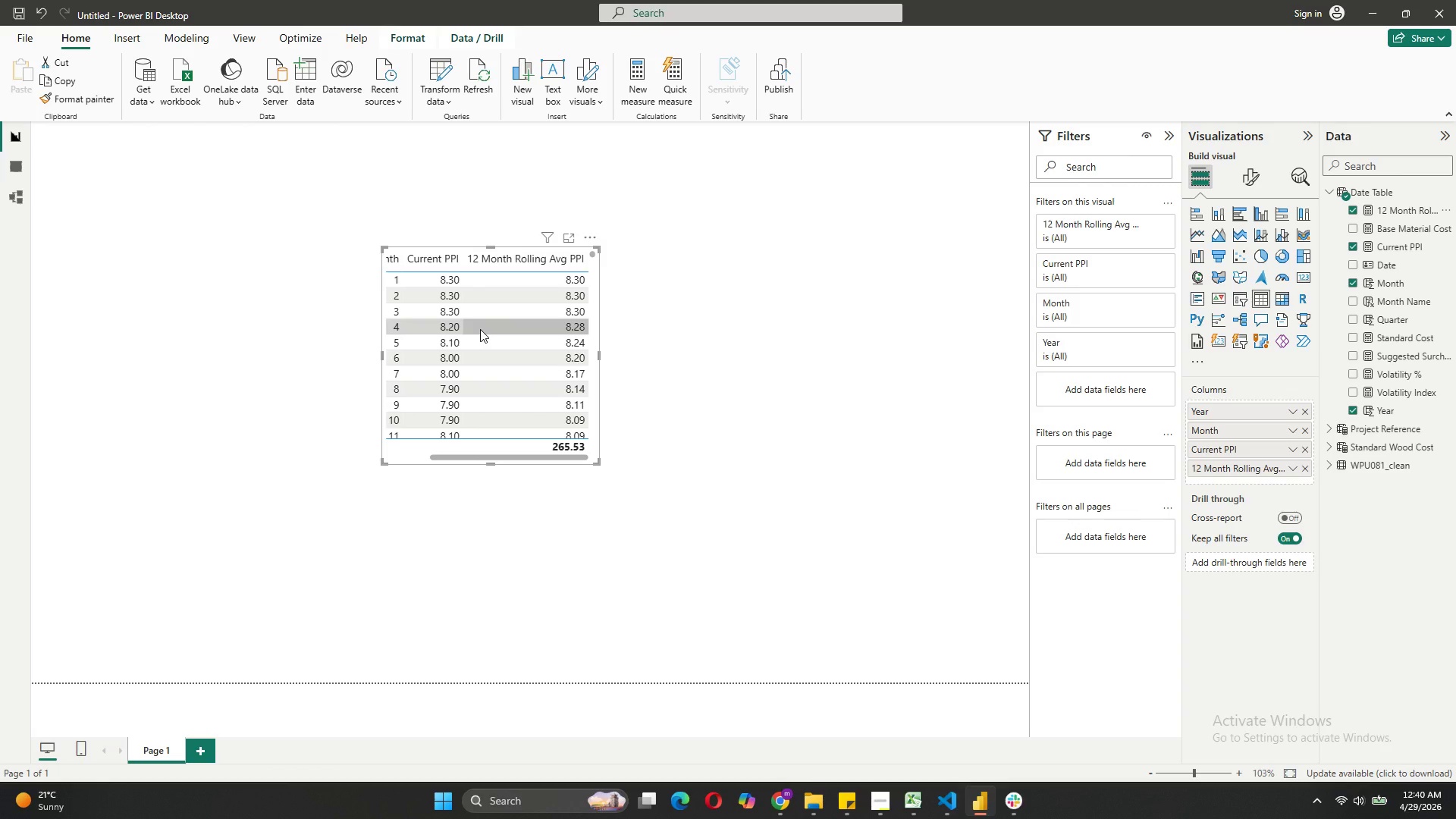 
wait(10.72)
 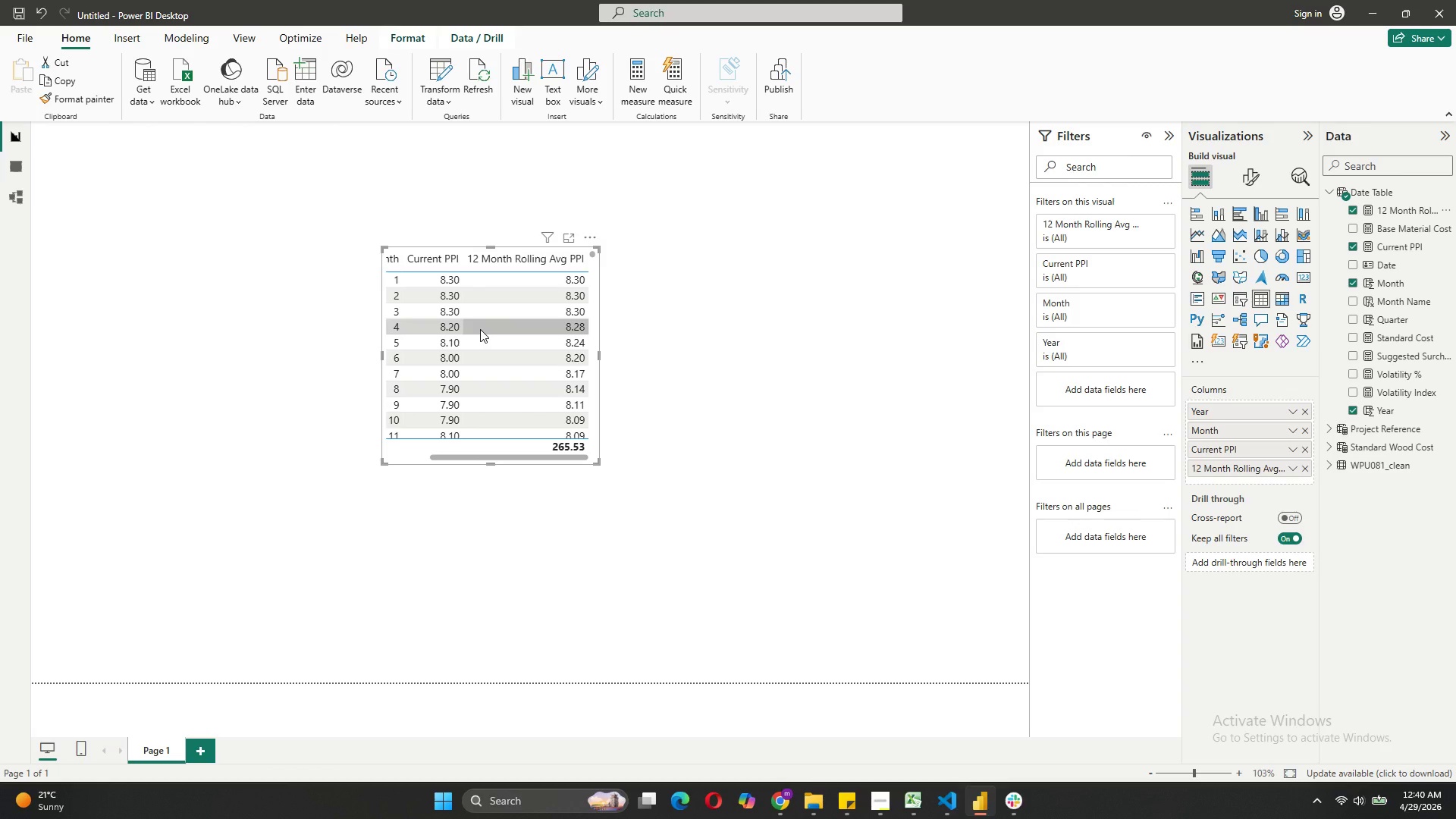 
scroll: coordinate [531, 405], scroll_direction: down, amount: 16.0
 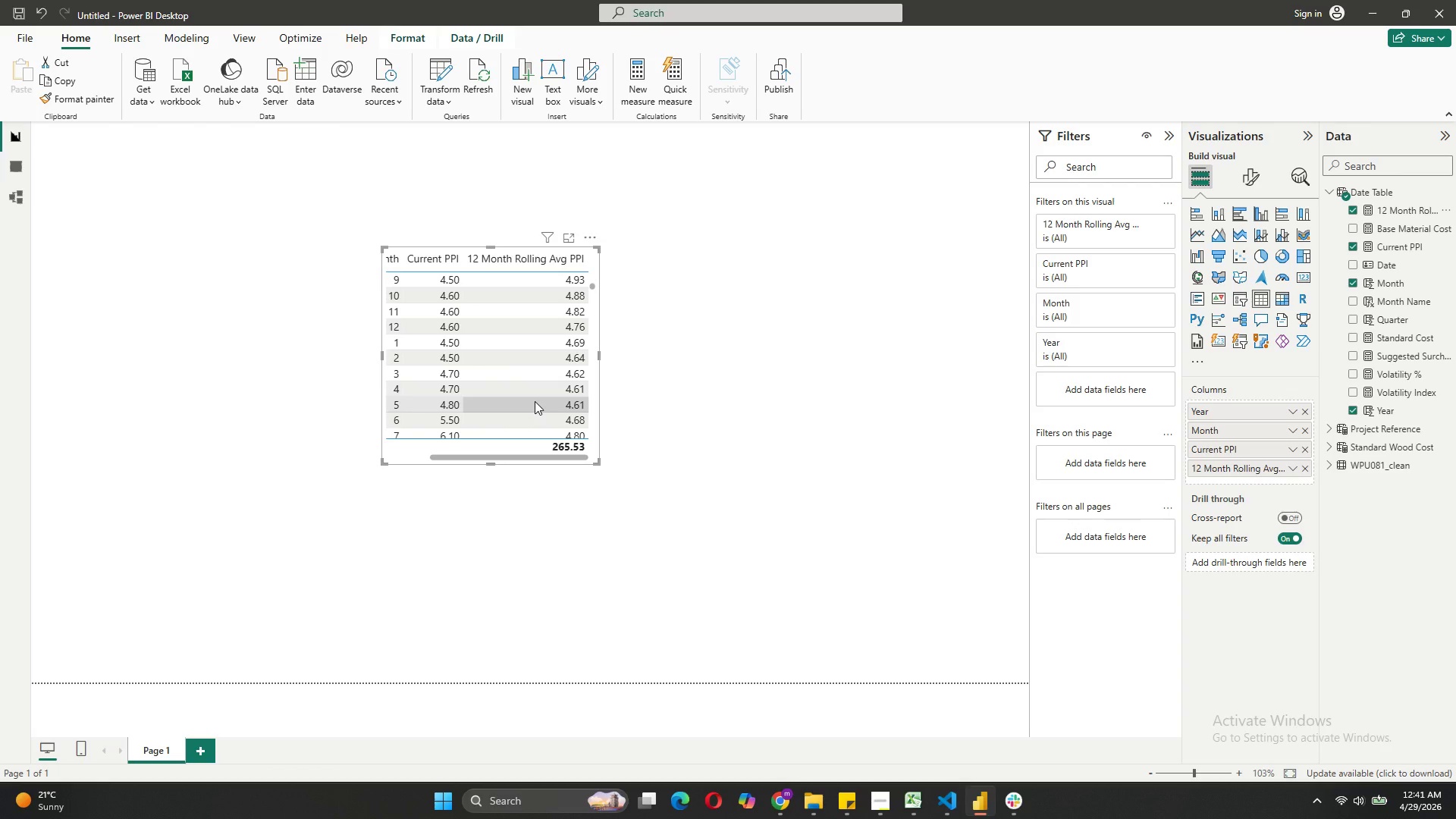 
scroll: coordinate [537, 401], scroll_direction: up, amount: 13.0
 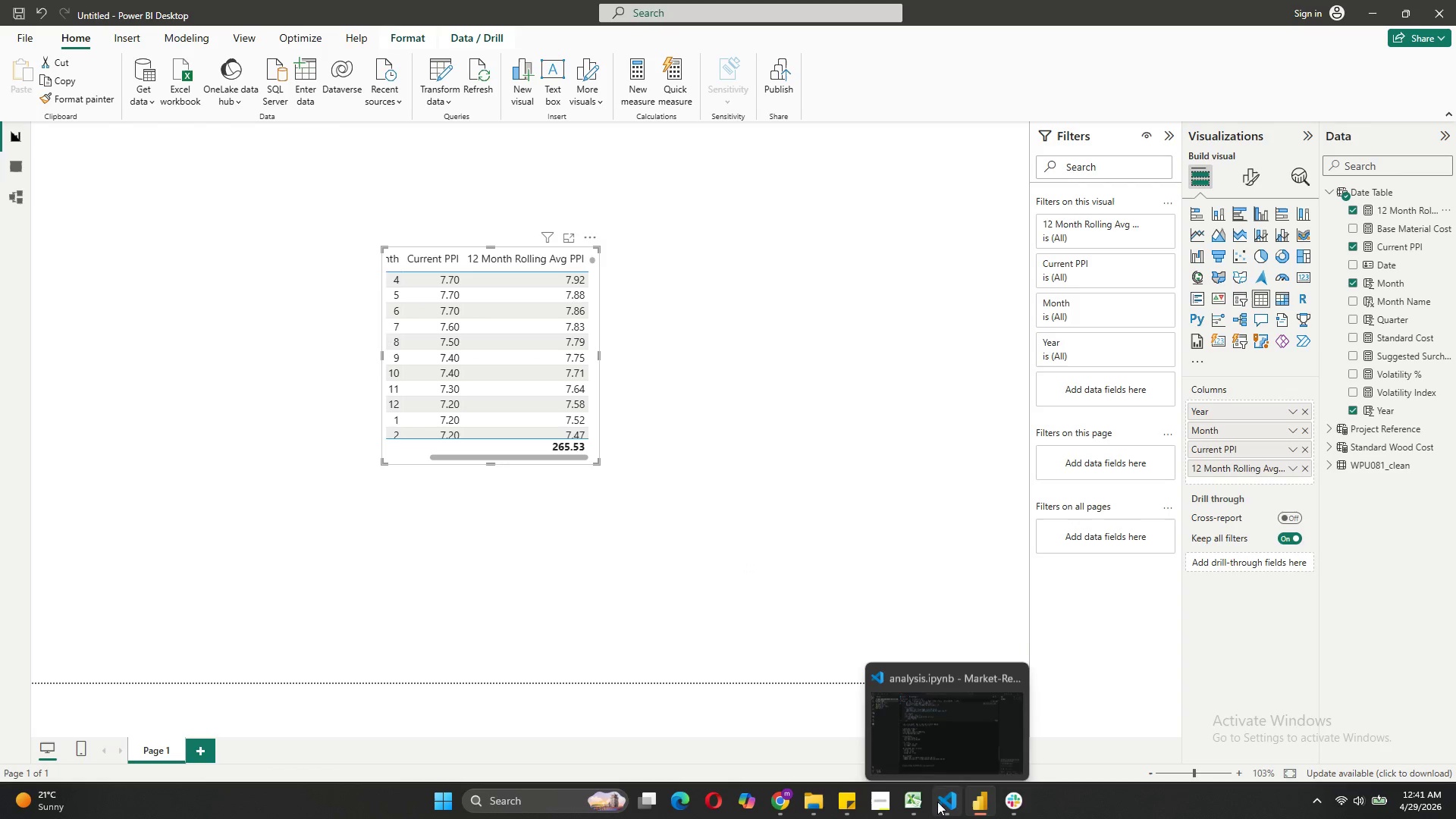 
left_click([985, 740])
 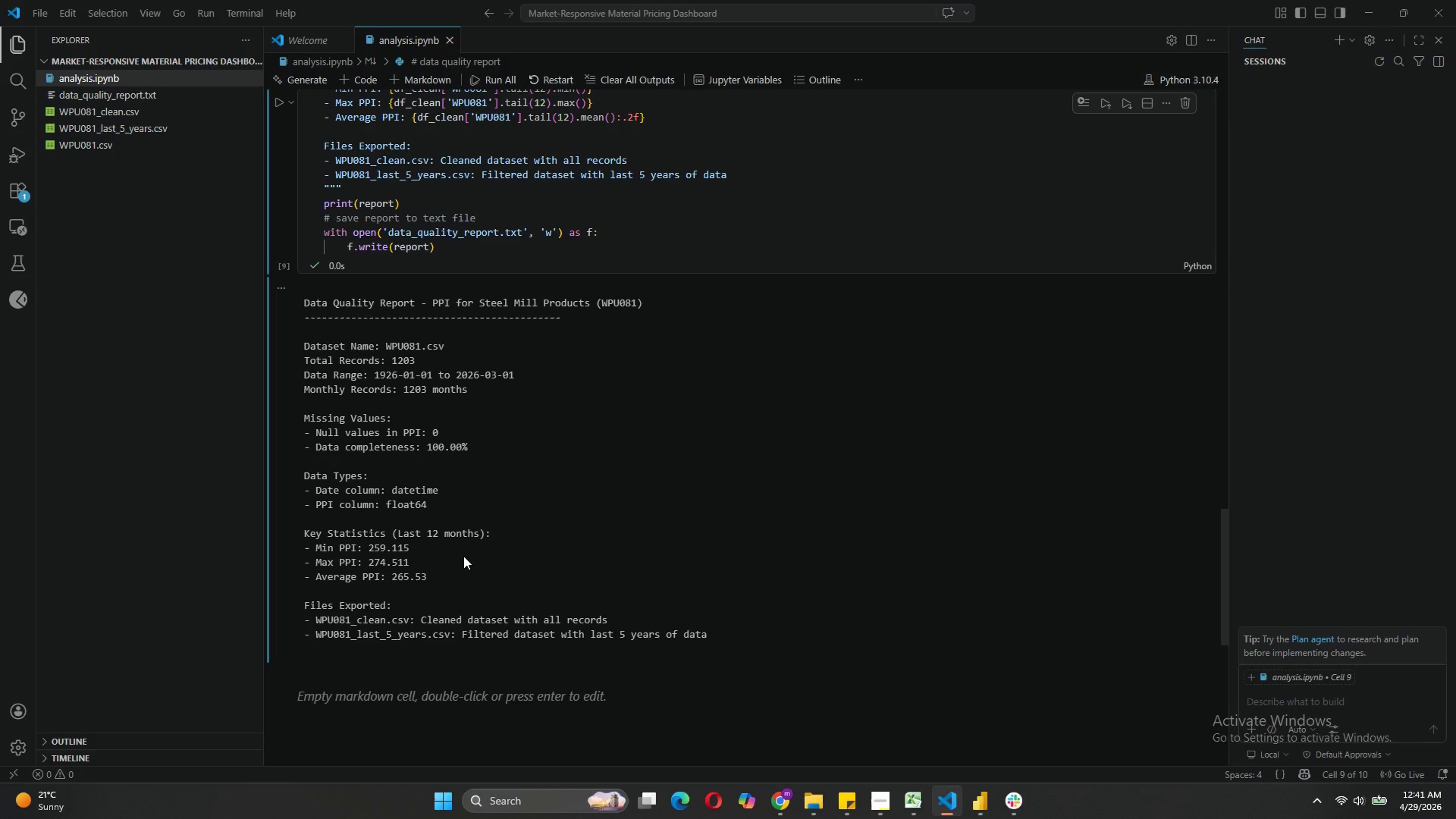 
scroll: coordinate [544, 395], scroll_direction: up, amount: 31.0
 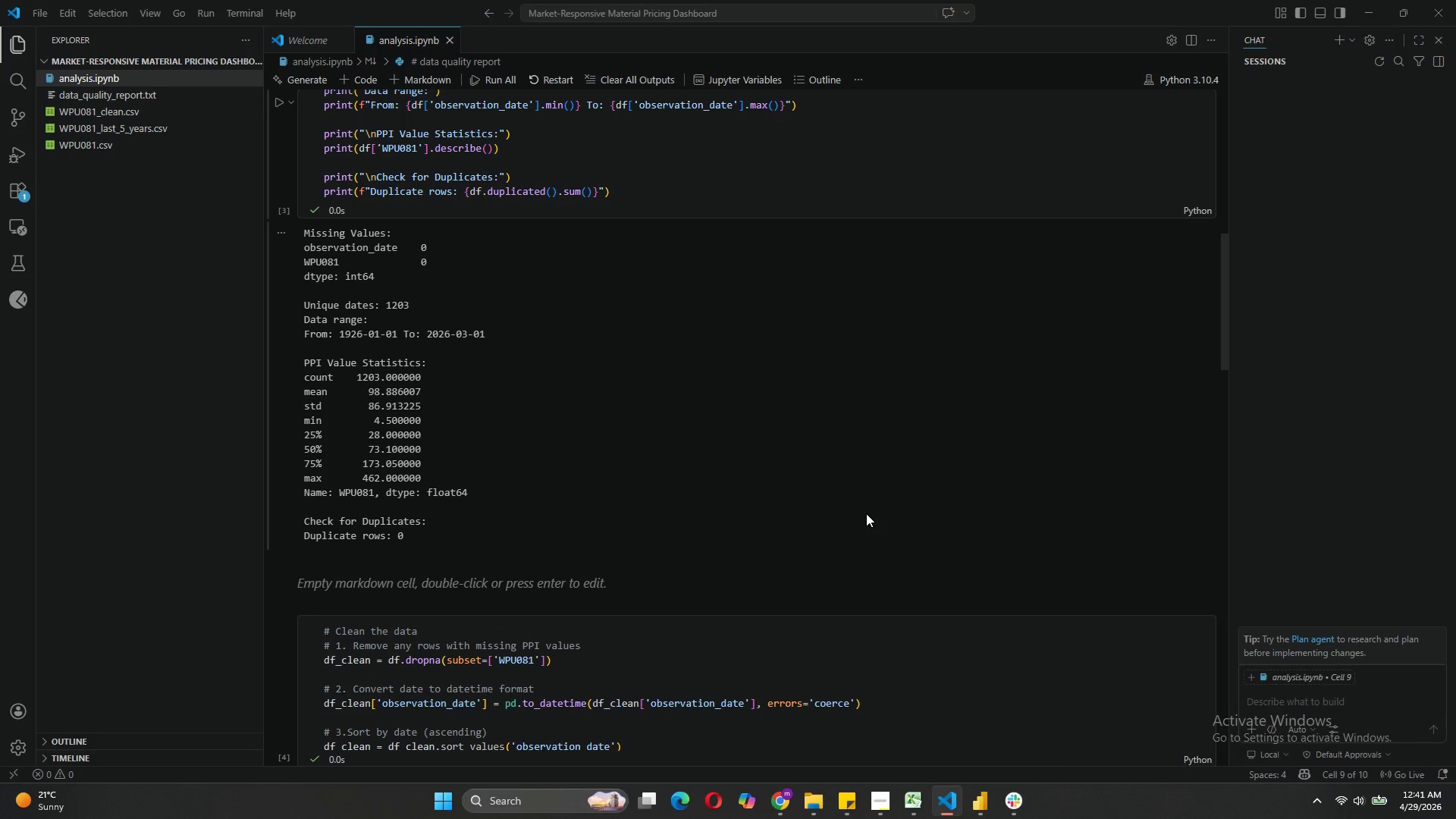 
wait(6.07)
 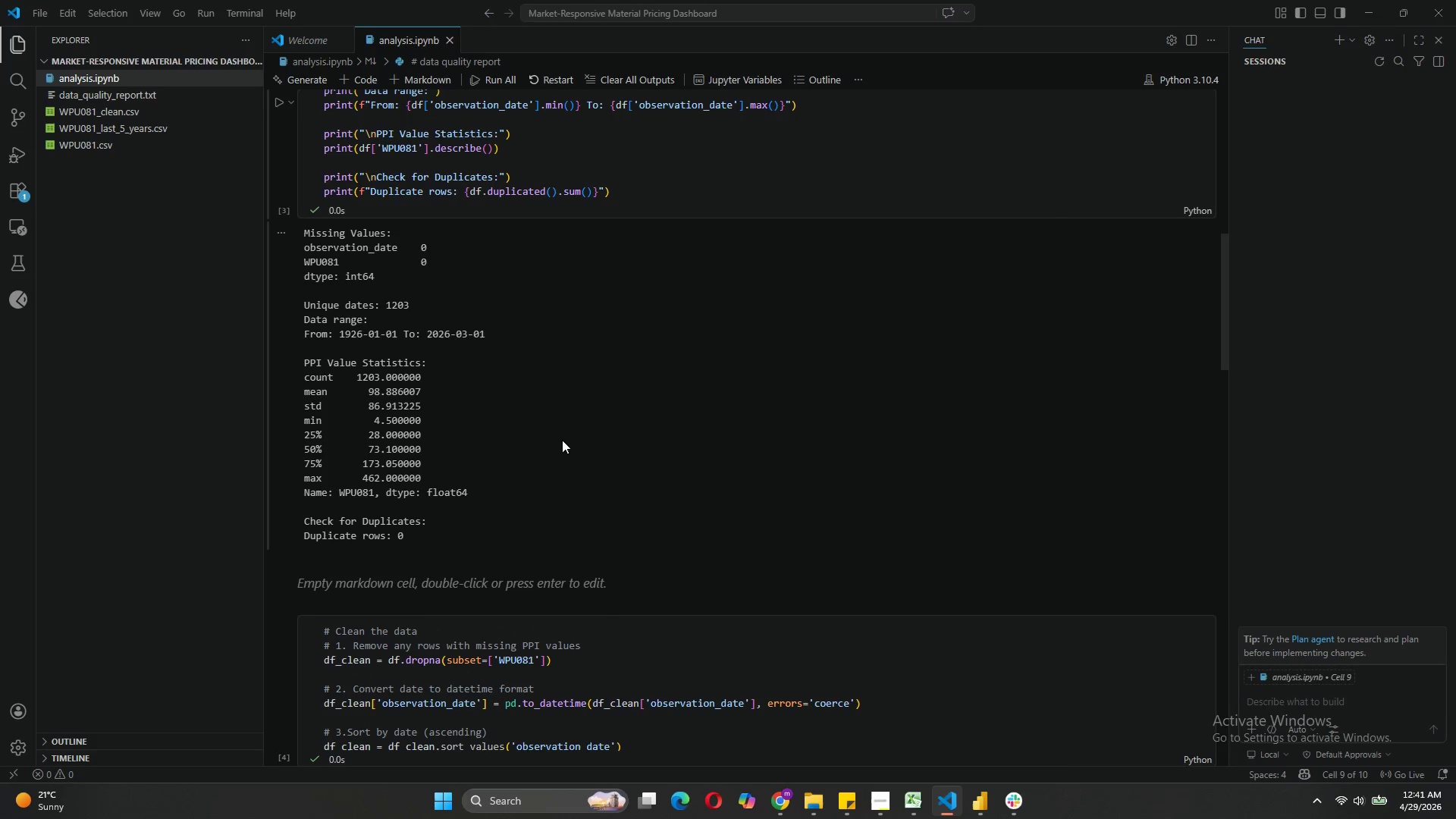 
scroll: coordinate [483, 370], scroll_direction: up, amount: 5.0
 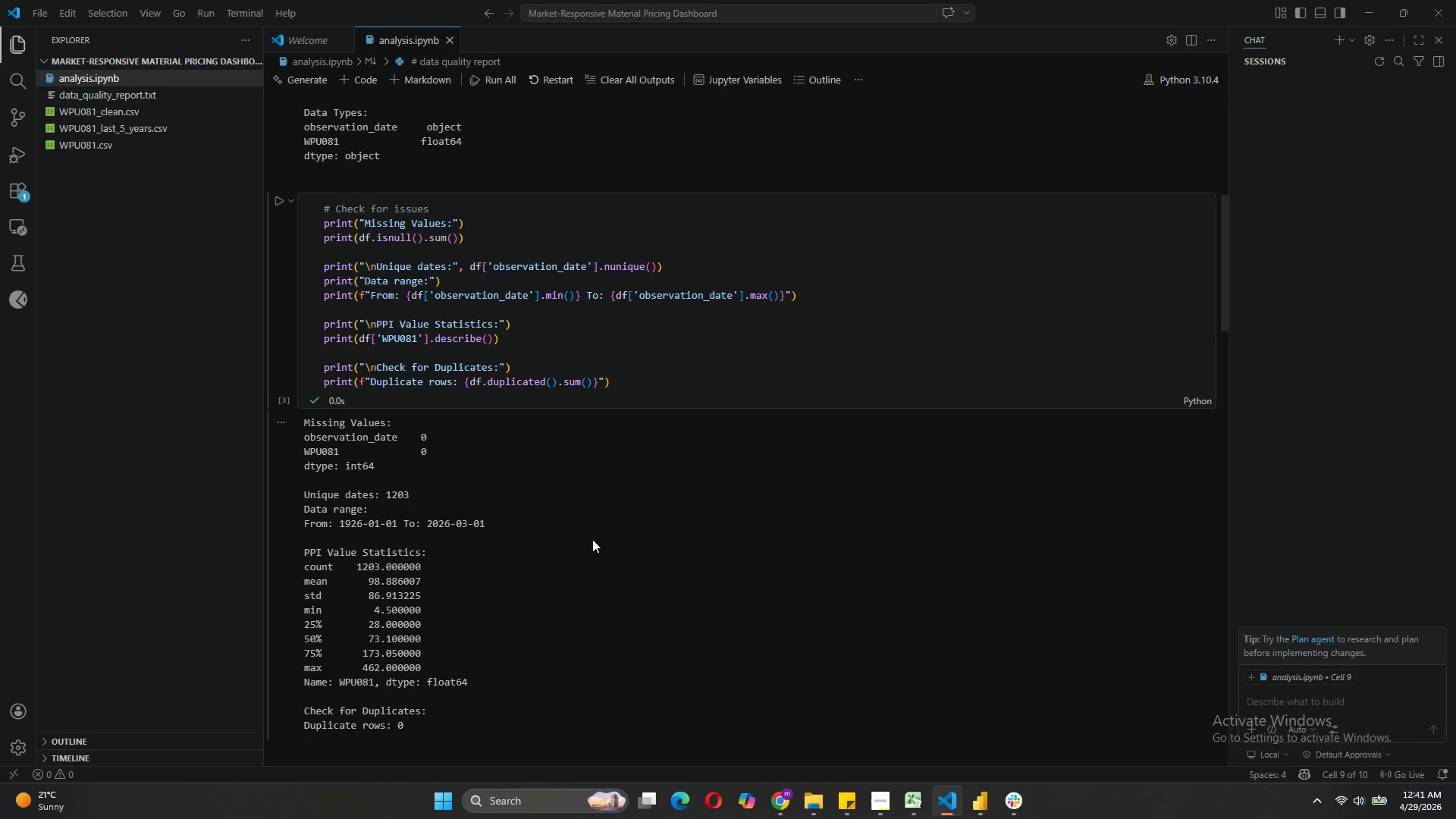 
scroll: coordinate [594, 526], scroll_direction: down, amount: 9.0
 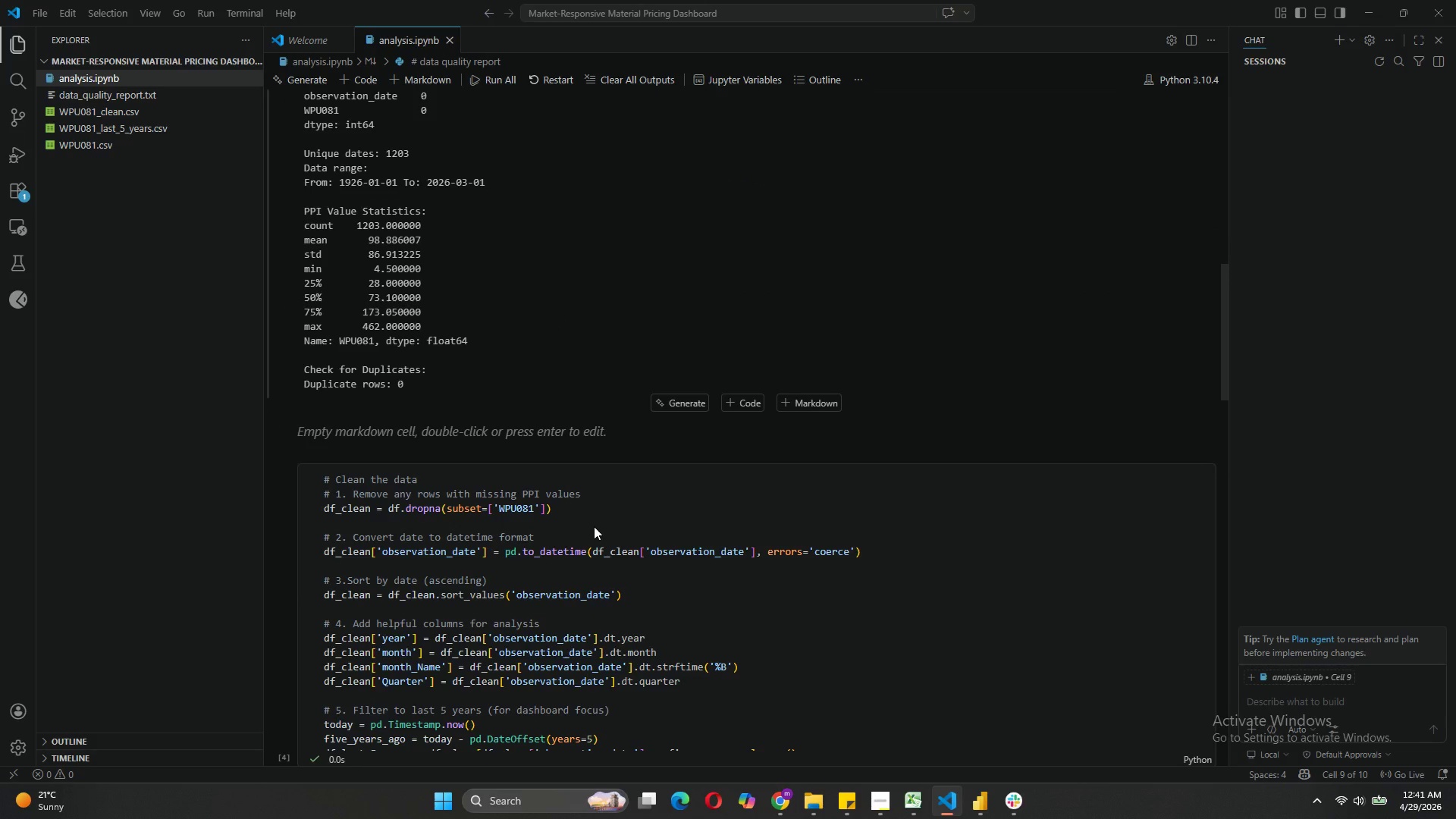 
scroll: coordinate [594, 526], scroll_direction: up, amount: 12.0
 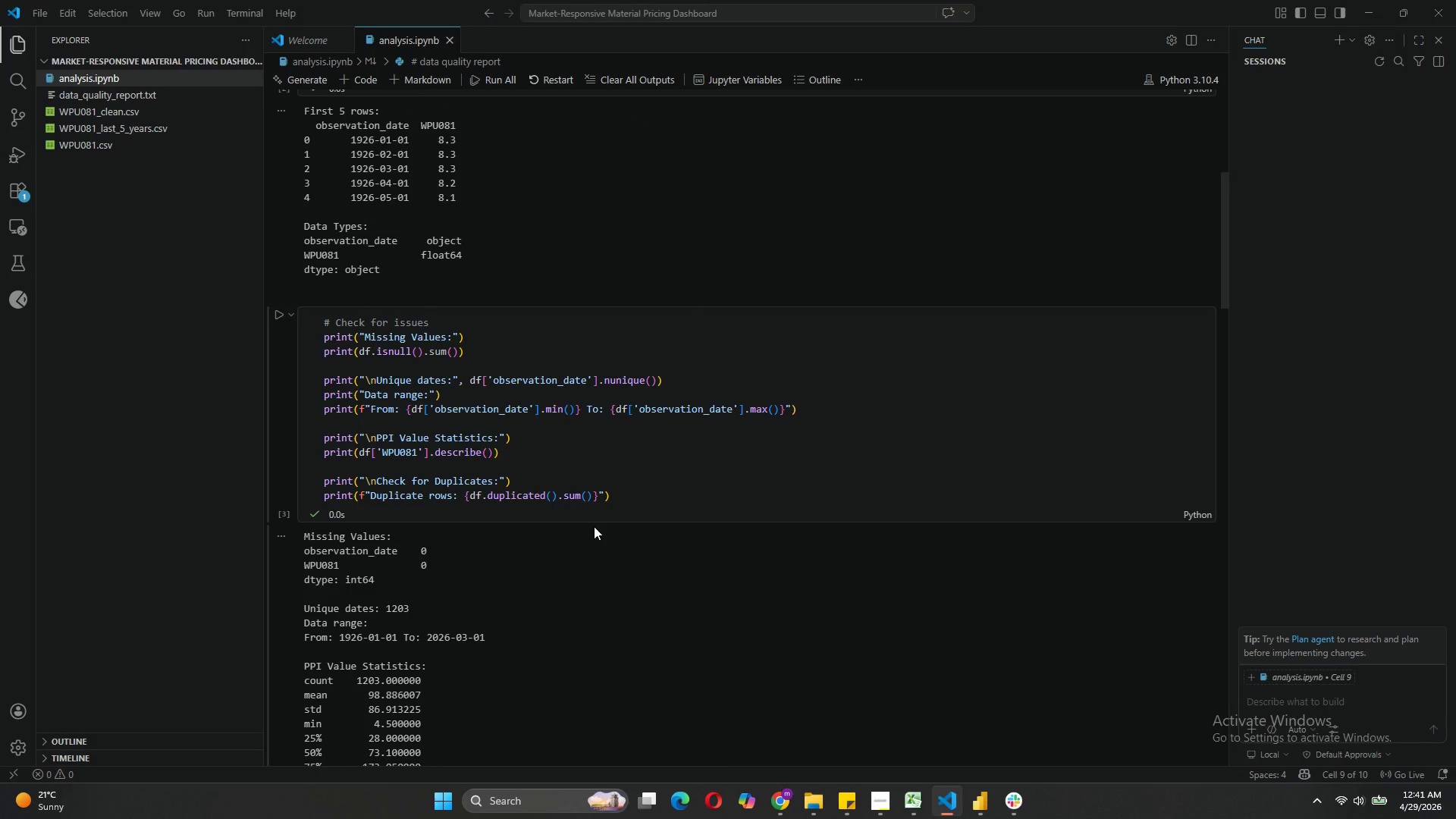 
left_click([1009, 717])
 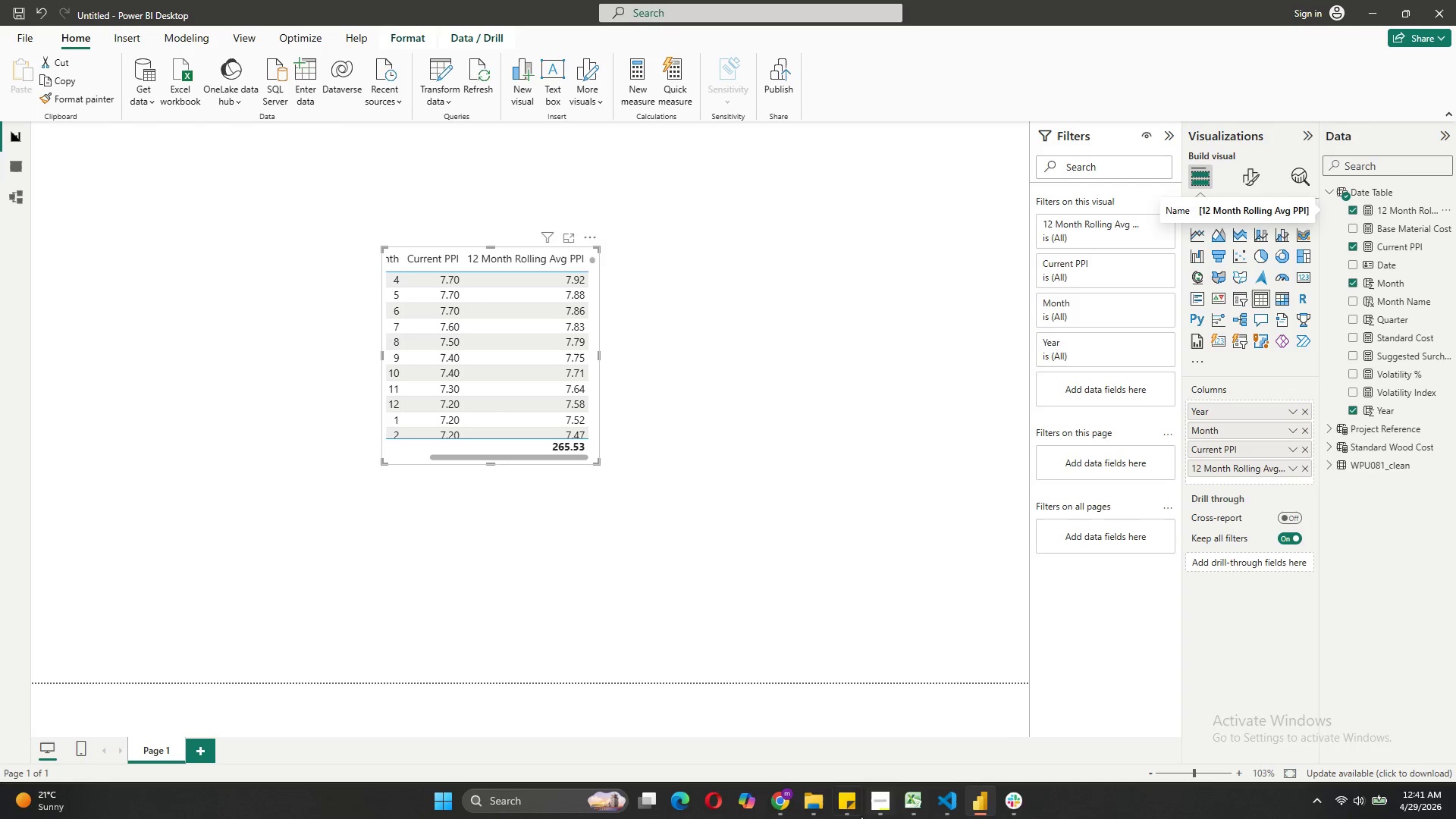 
left_click([877, 805])